 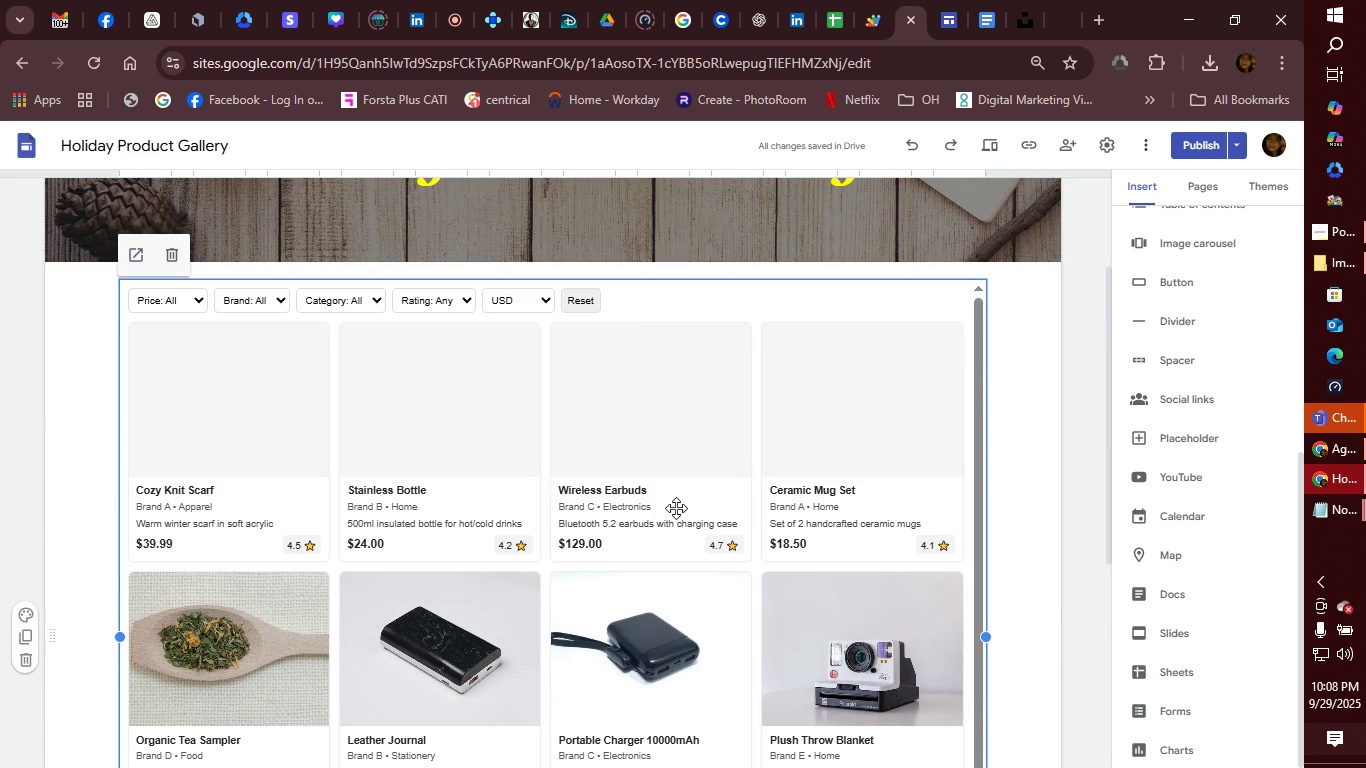 
scroll: coordinate [436, 626], scroll_direction: down, amount: 1.0
 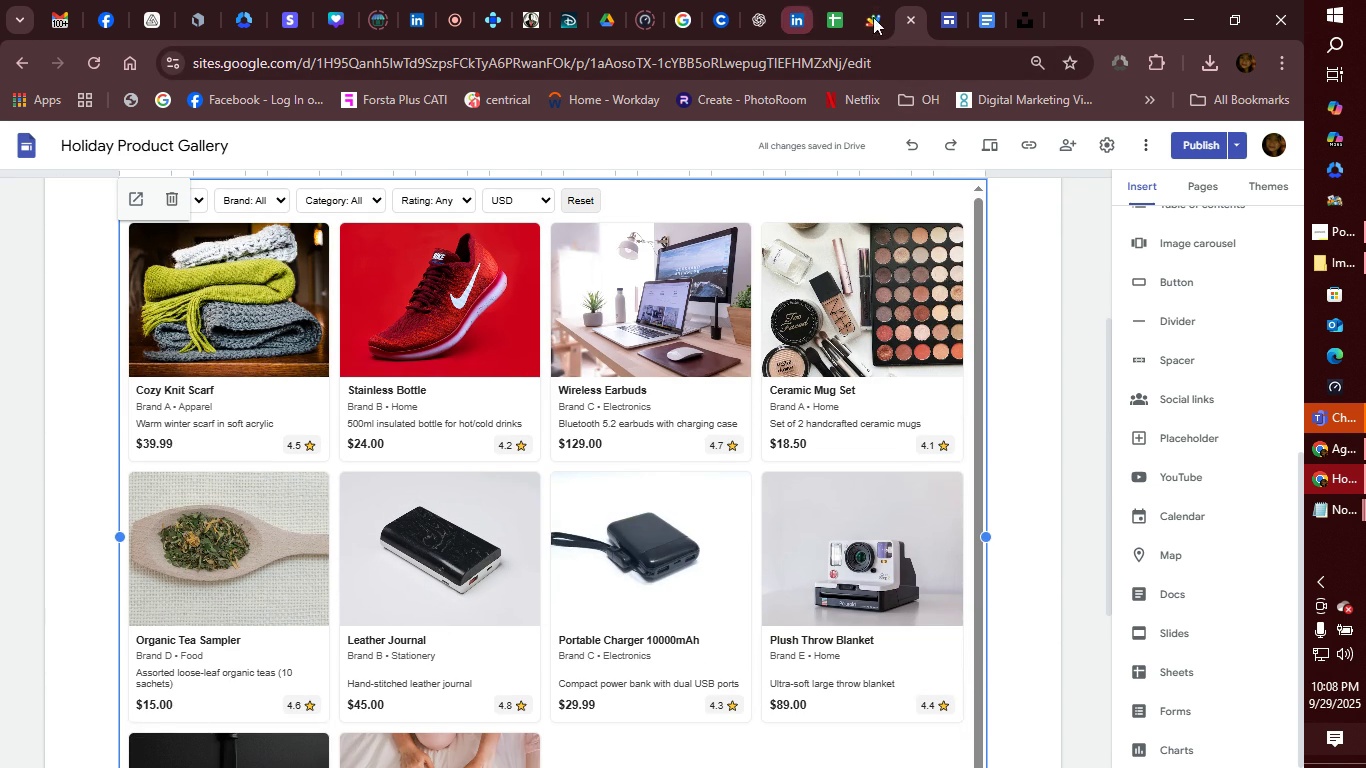 
left_click([840, 19])
 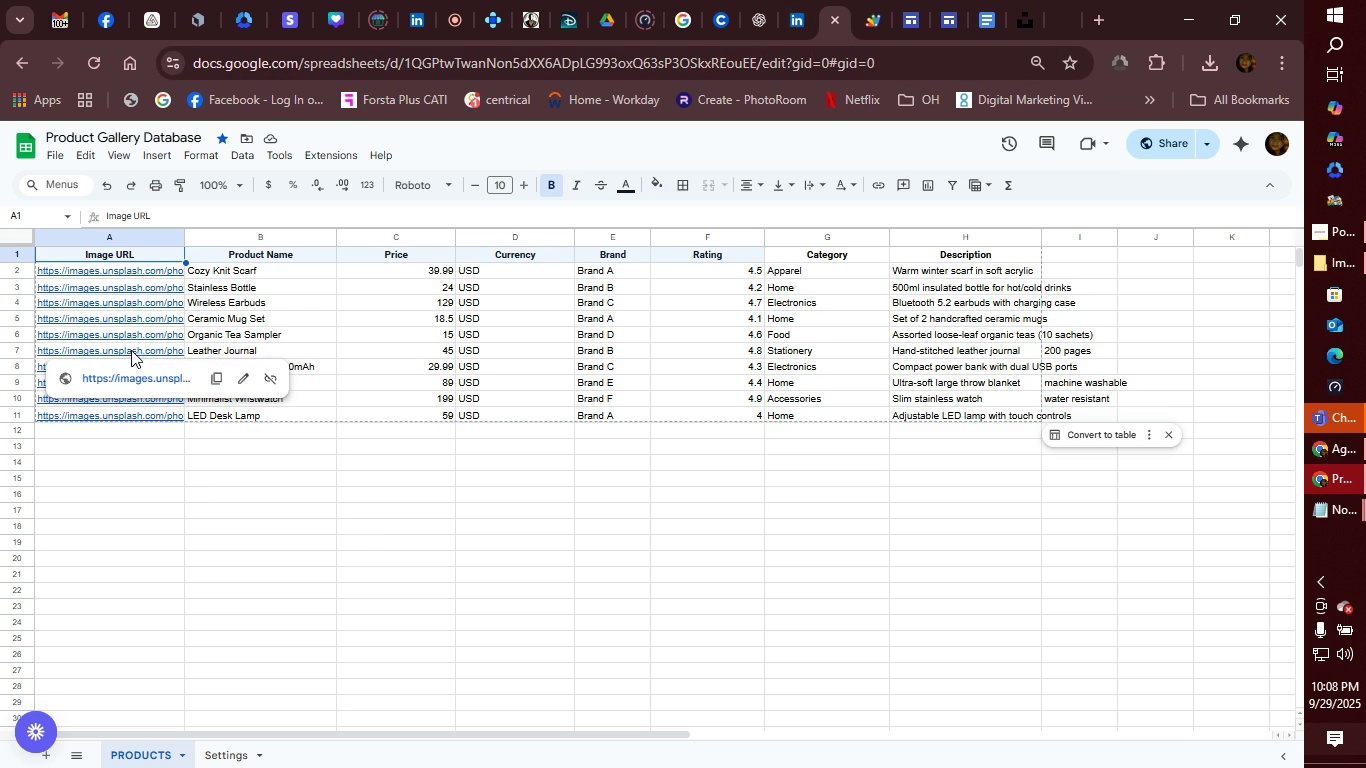 
wait(5.85)
 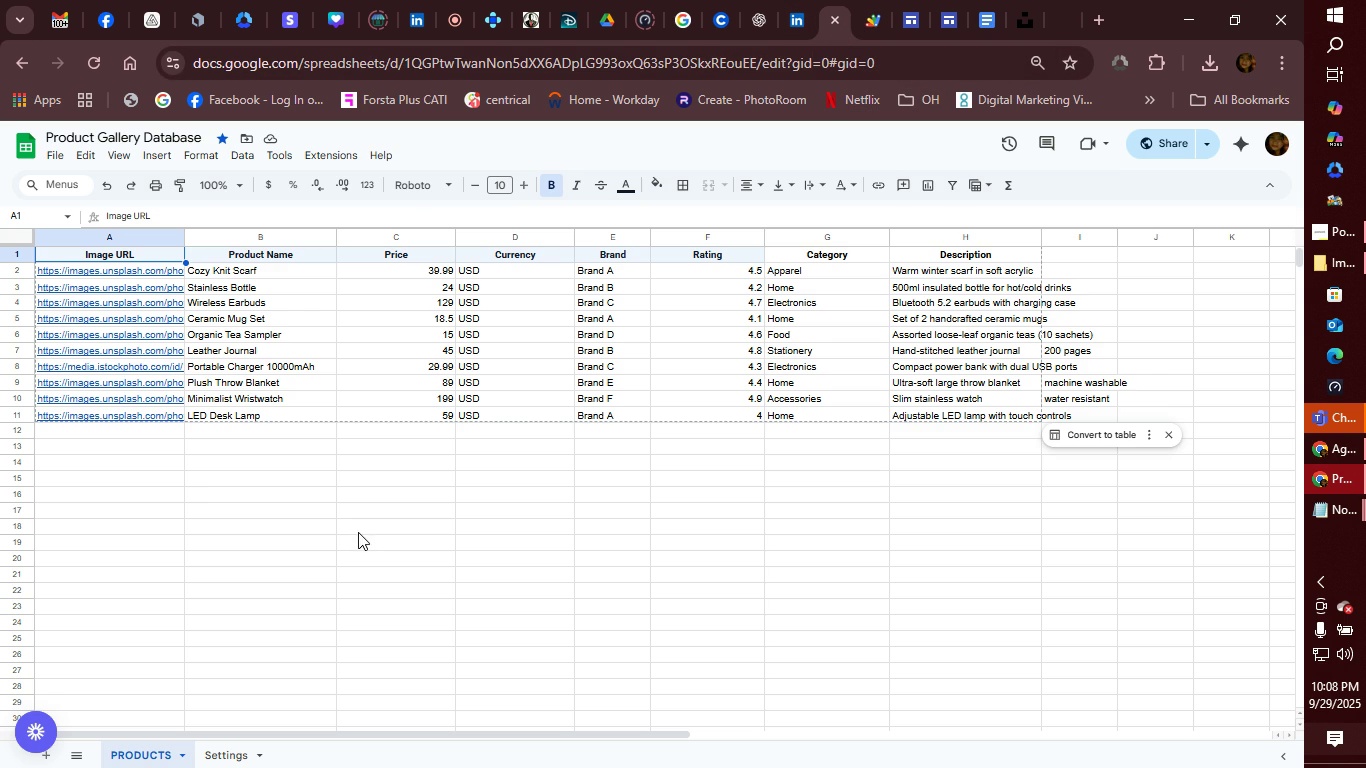 
left_click([238, 375])
 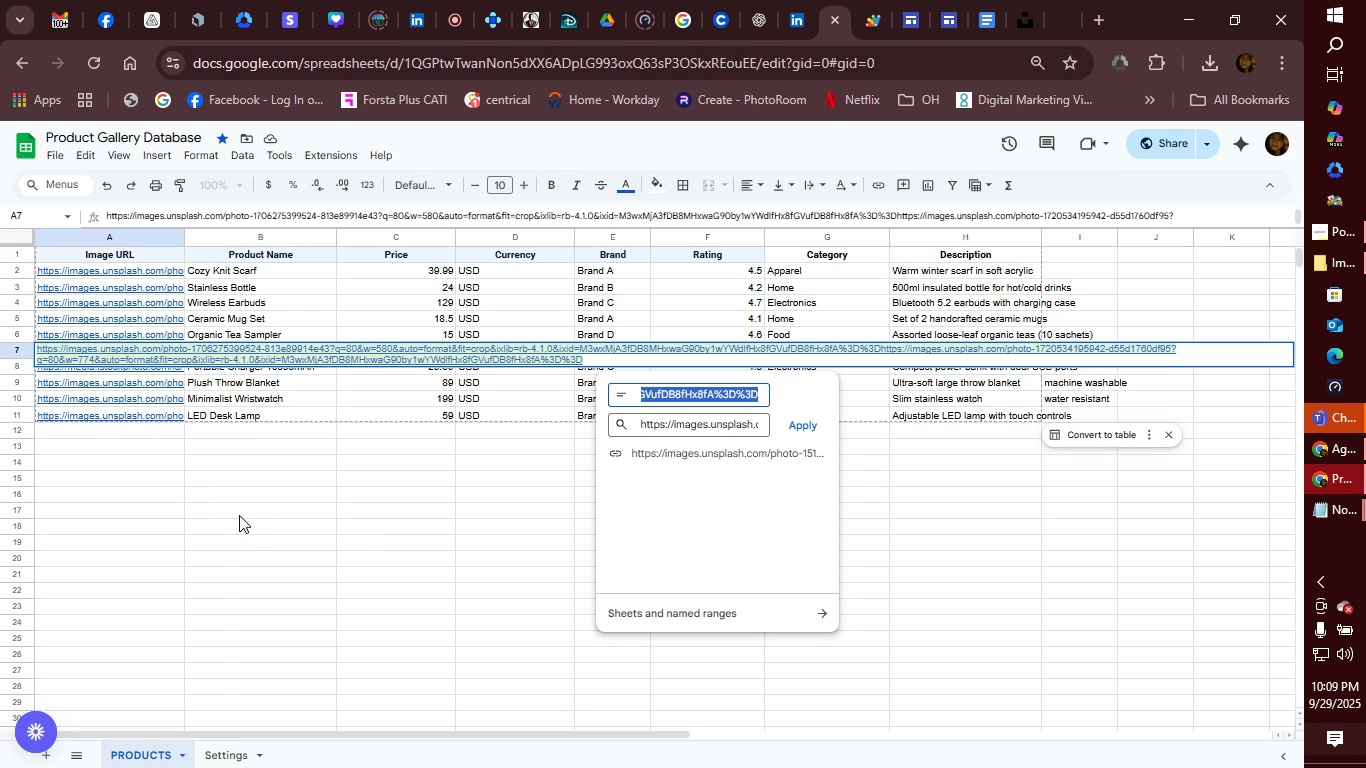 
wait(8.61)
 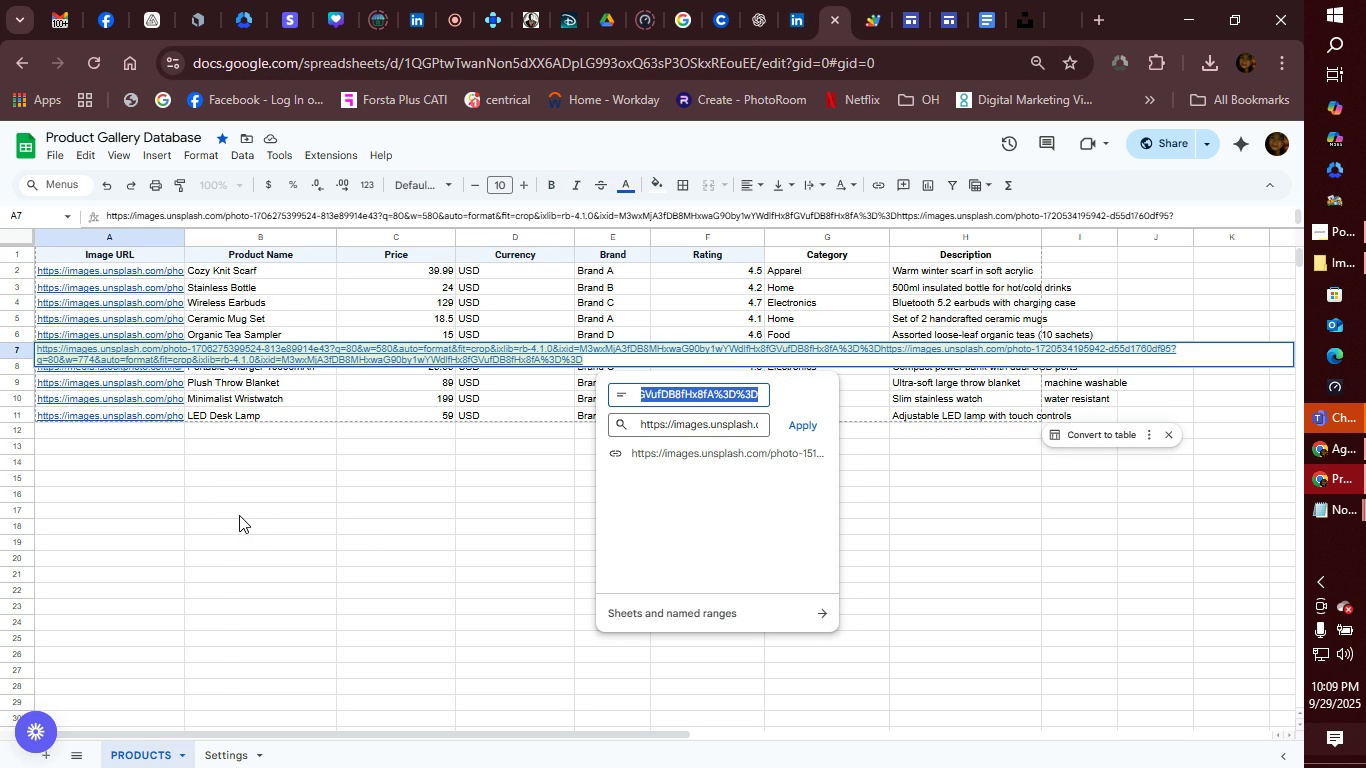 
right_click([398, 352])
 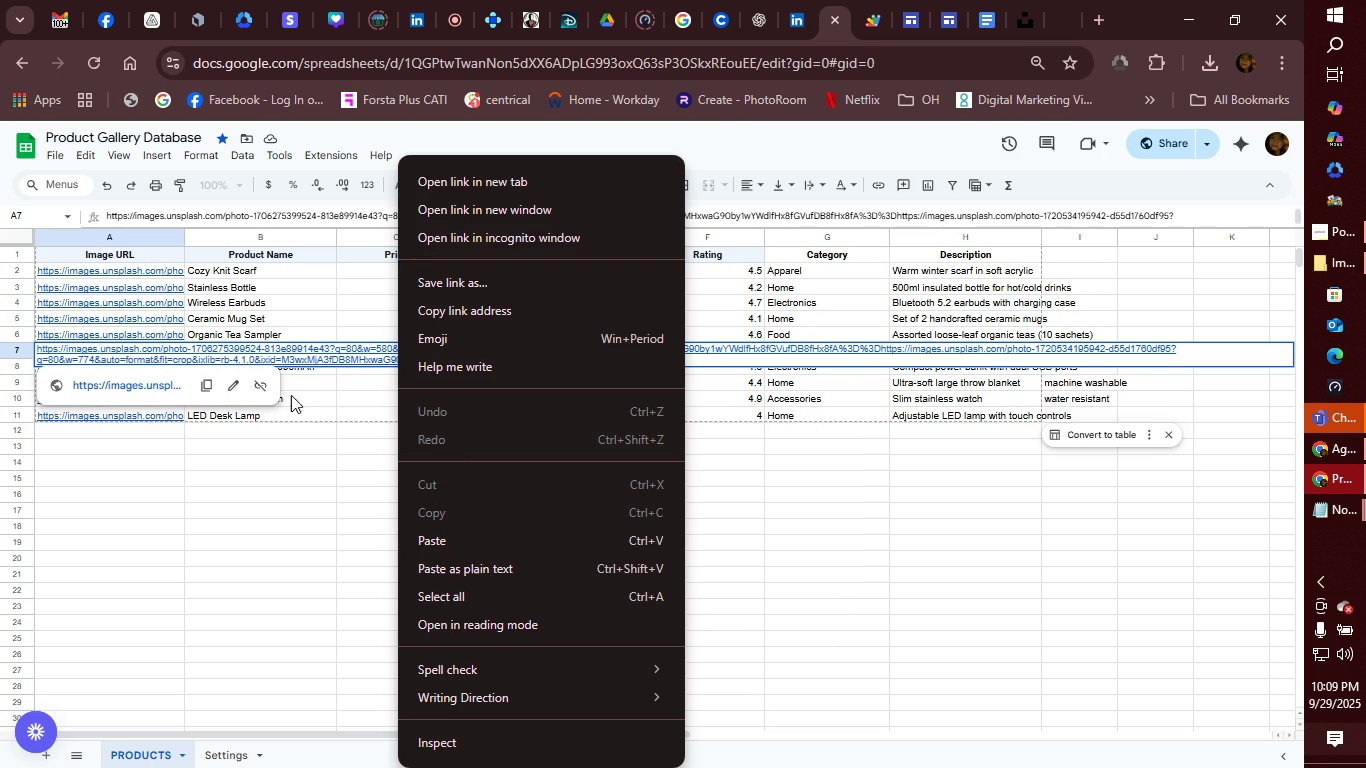 
left_click([208, 387])
 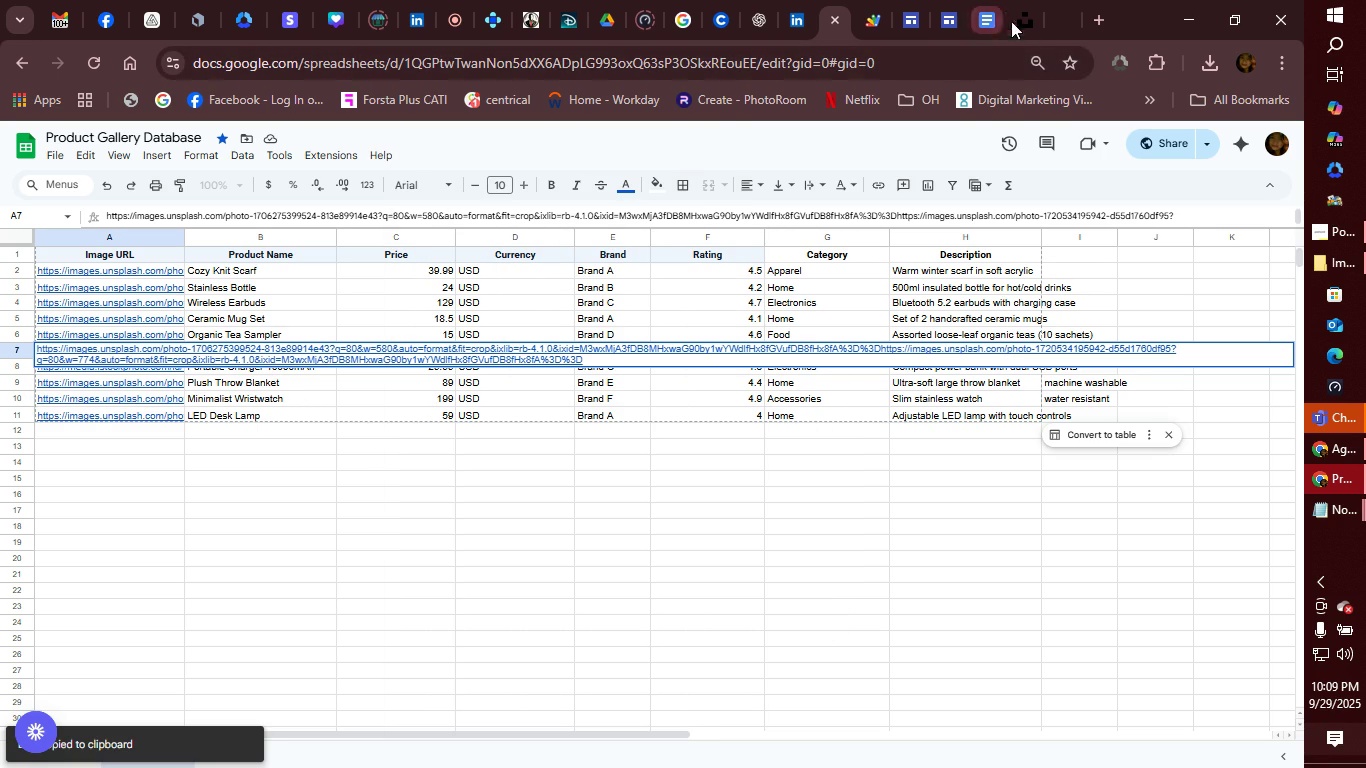 
left_click([1063, 16])
 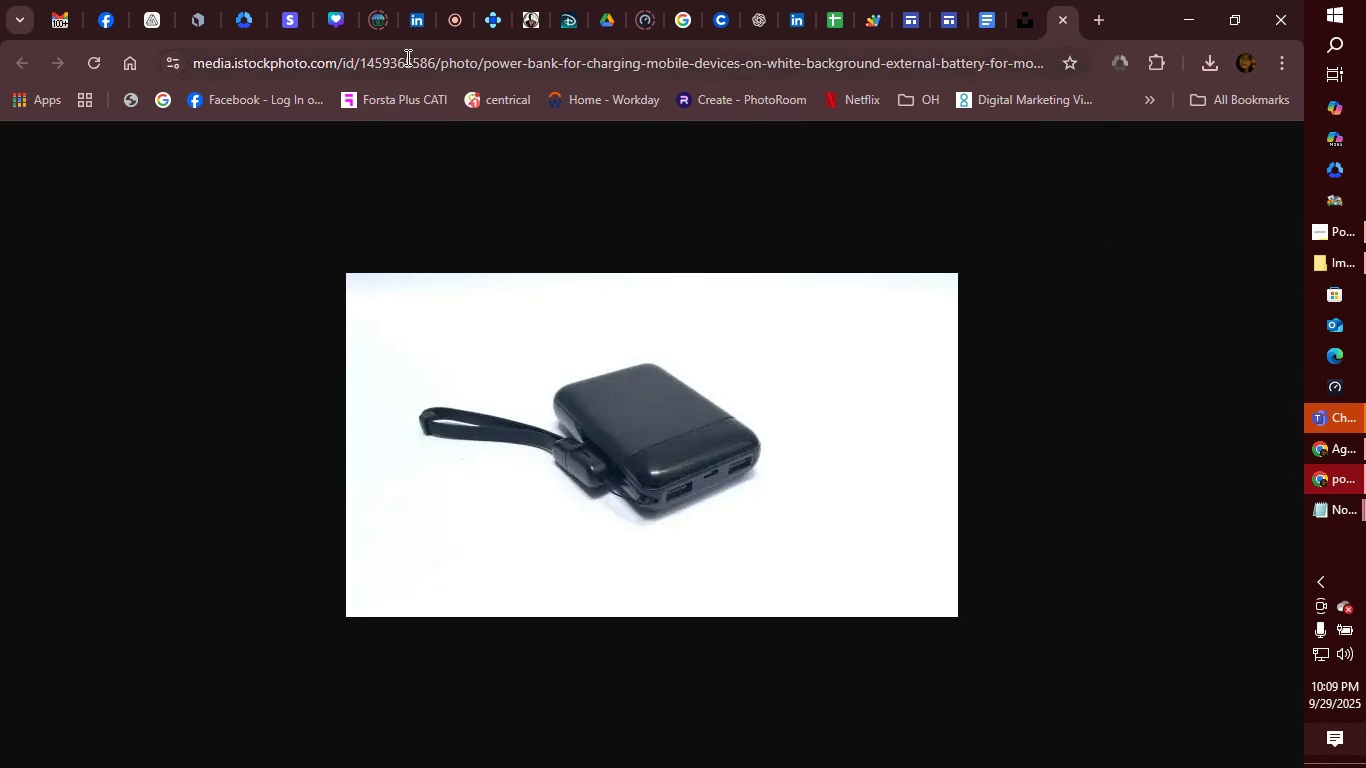 
left_click([406, 57])